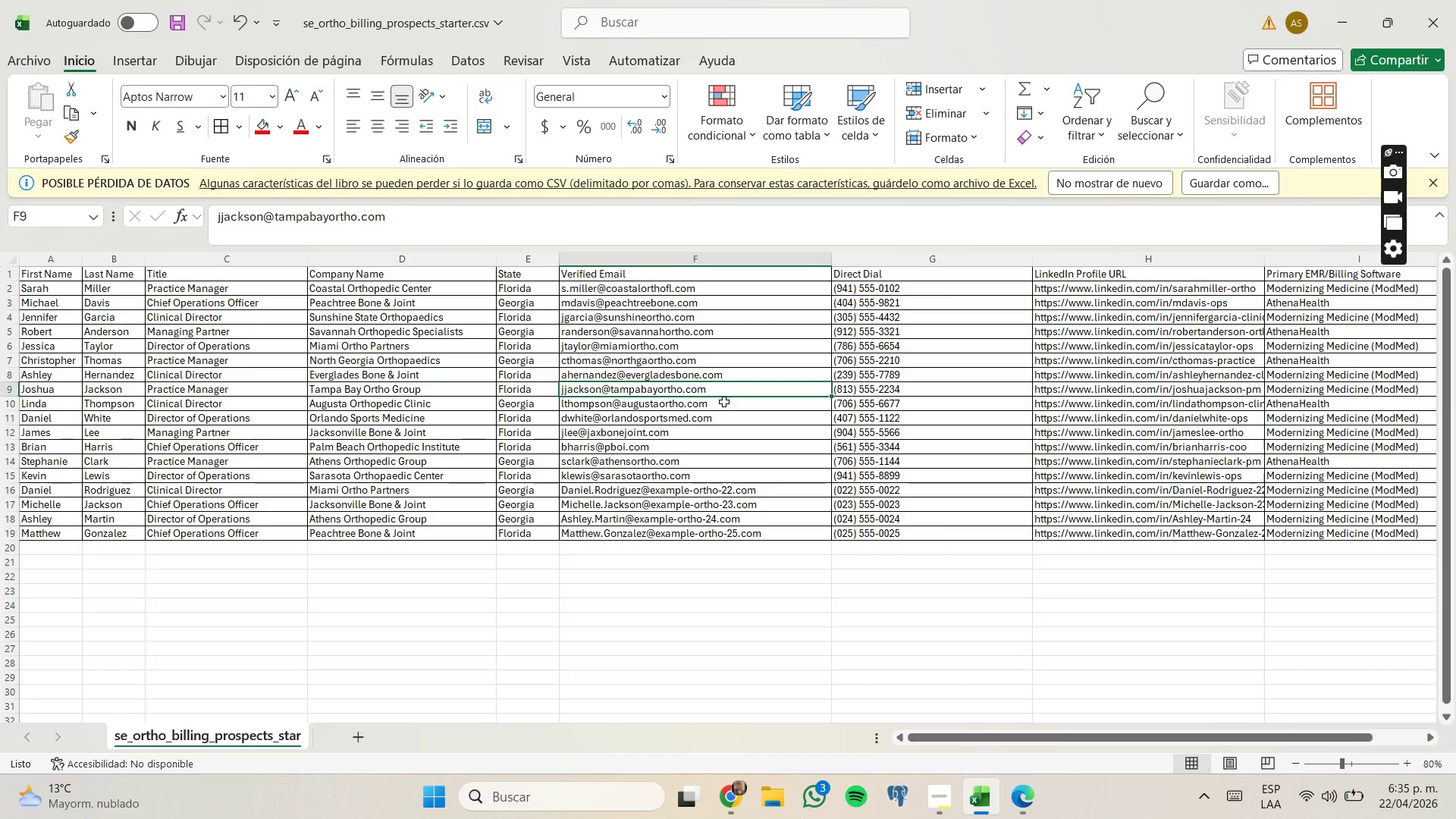 
left_click([726, 405])
 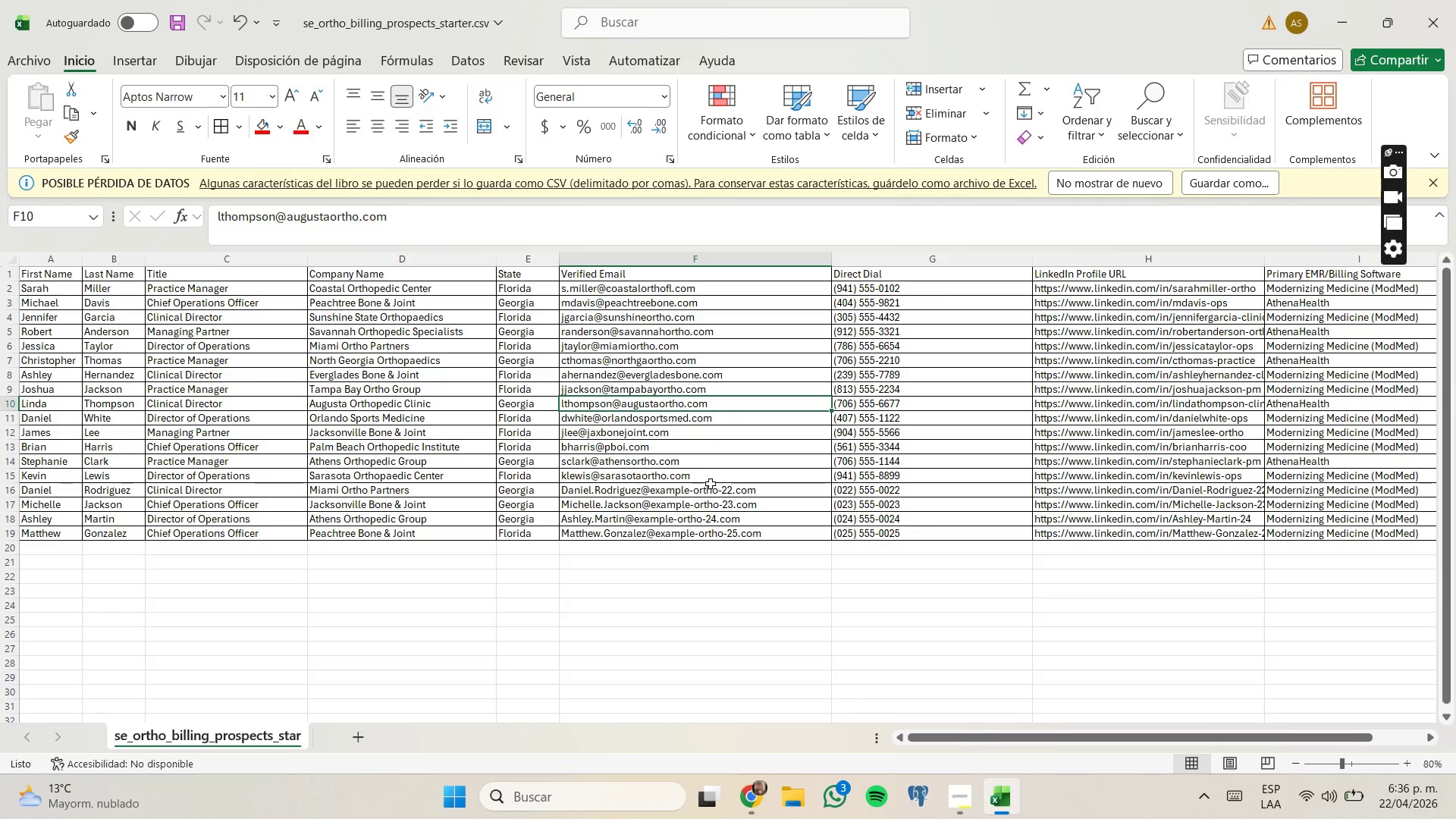 
left_click([704, 466])
 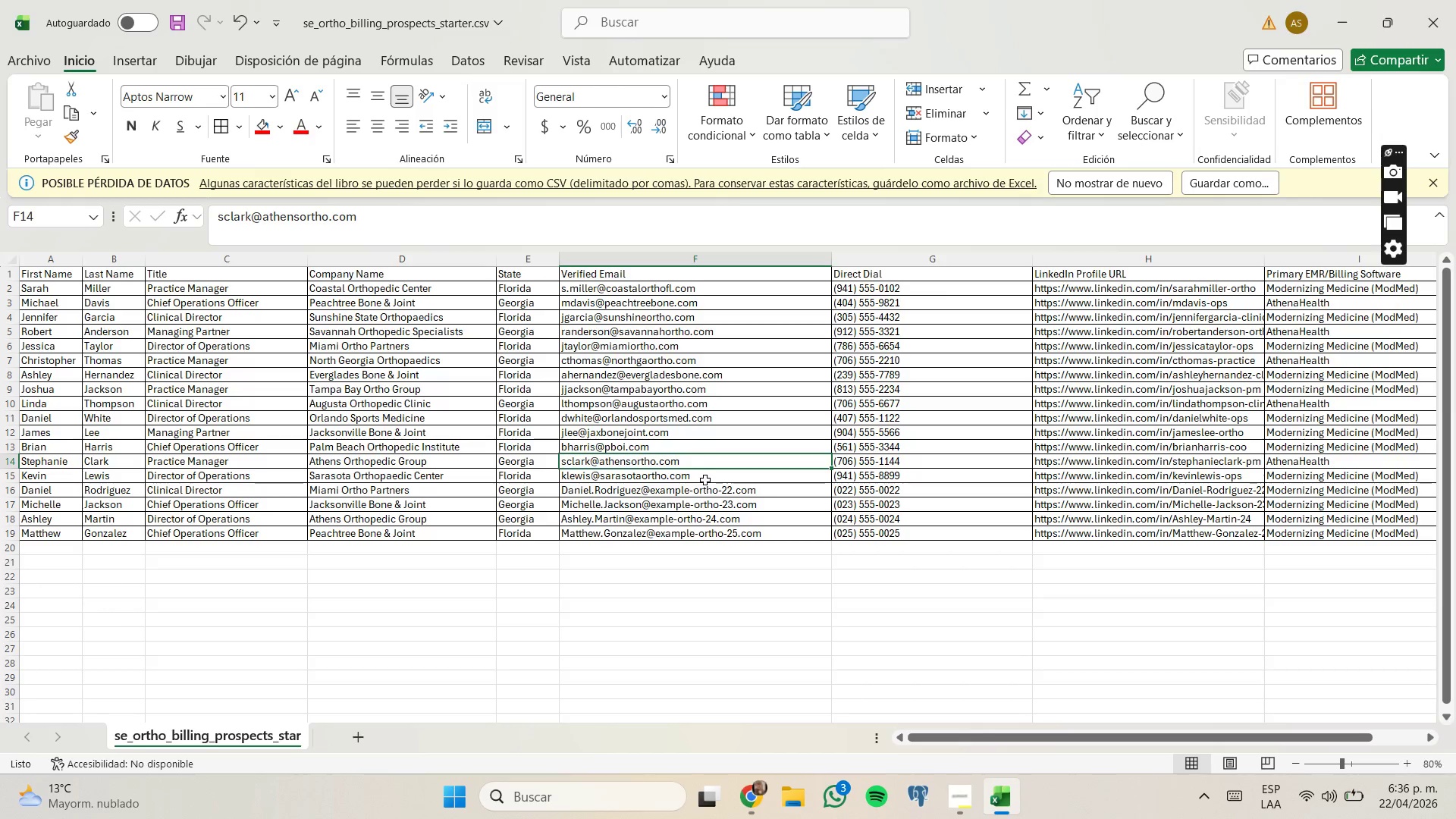 
left_click([705, 481])
 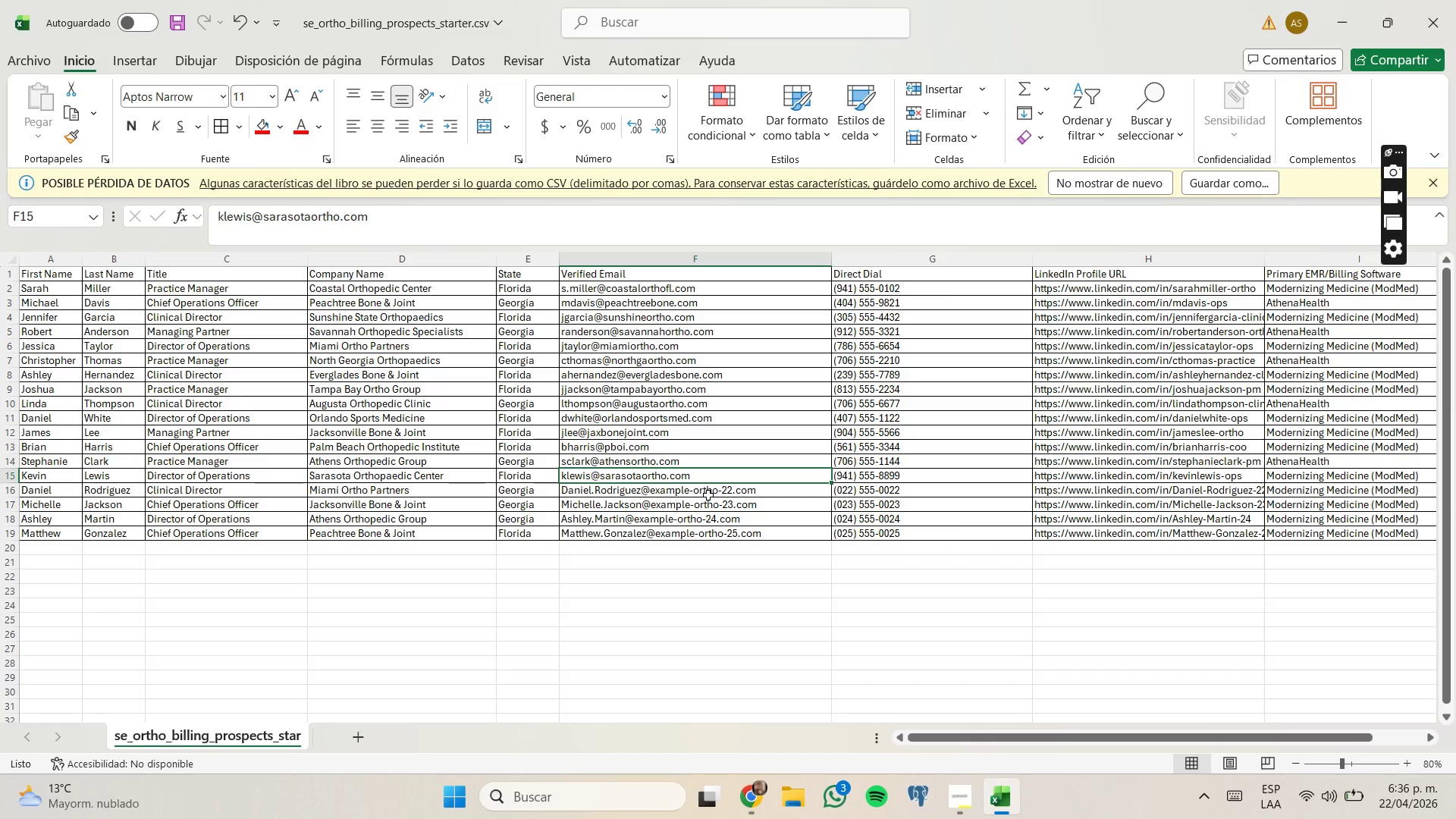 
left_click([708, 495])
 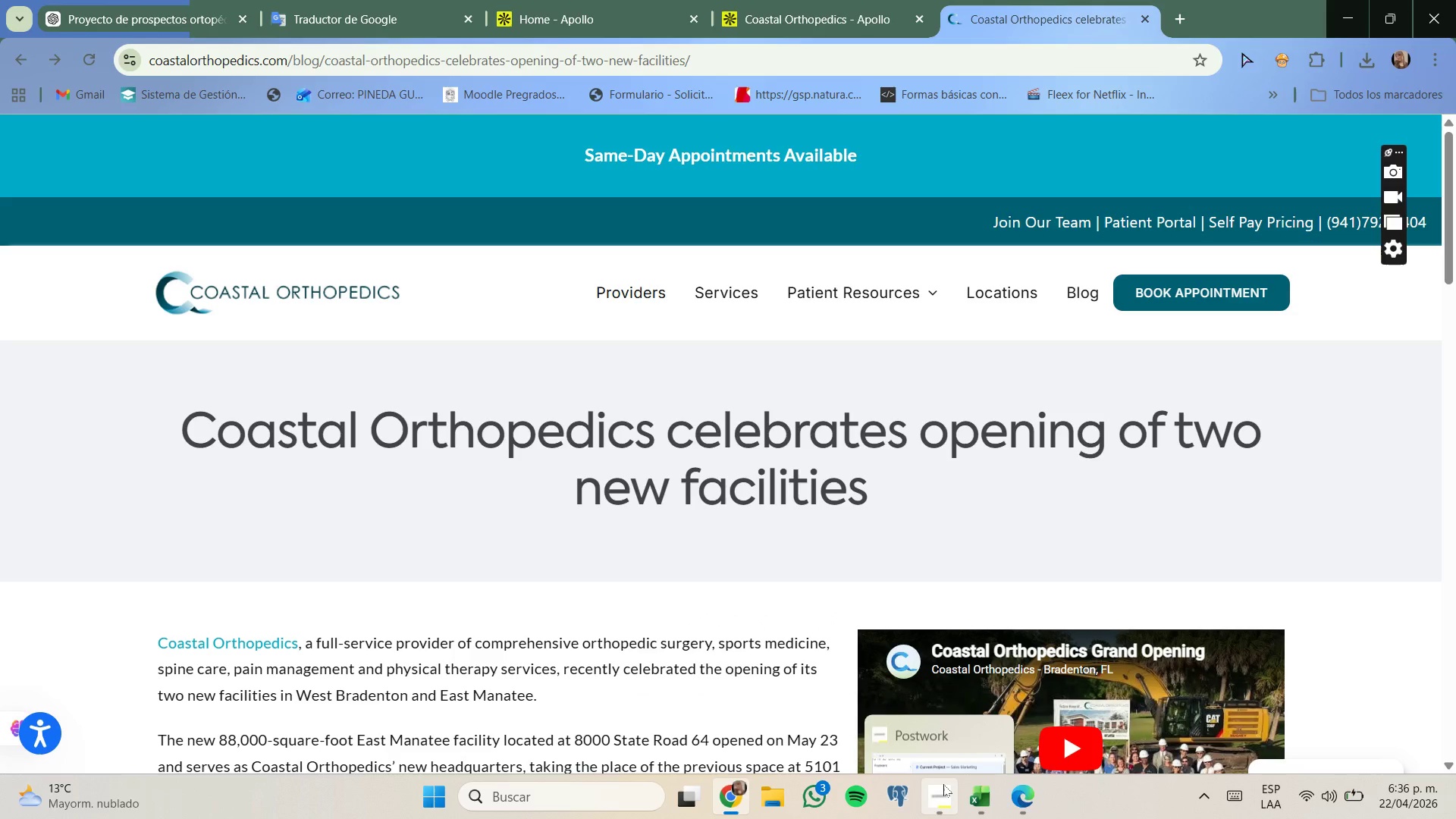 
wait(12.84)
 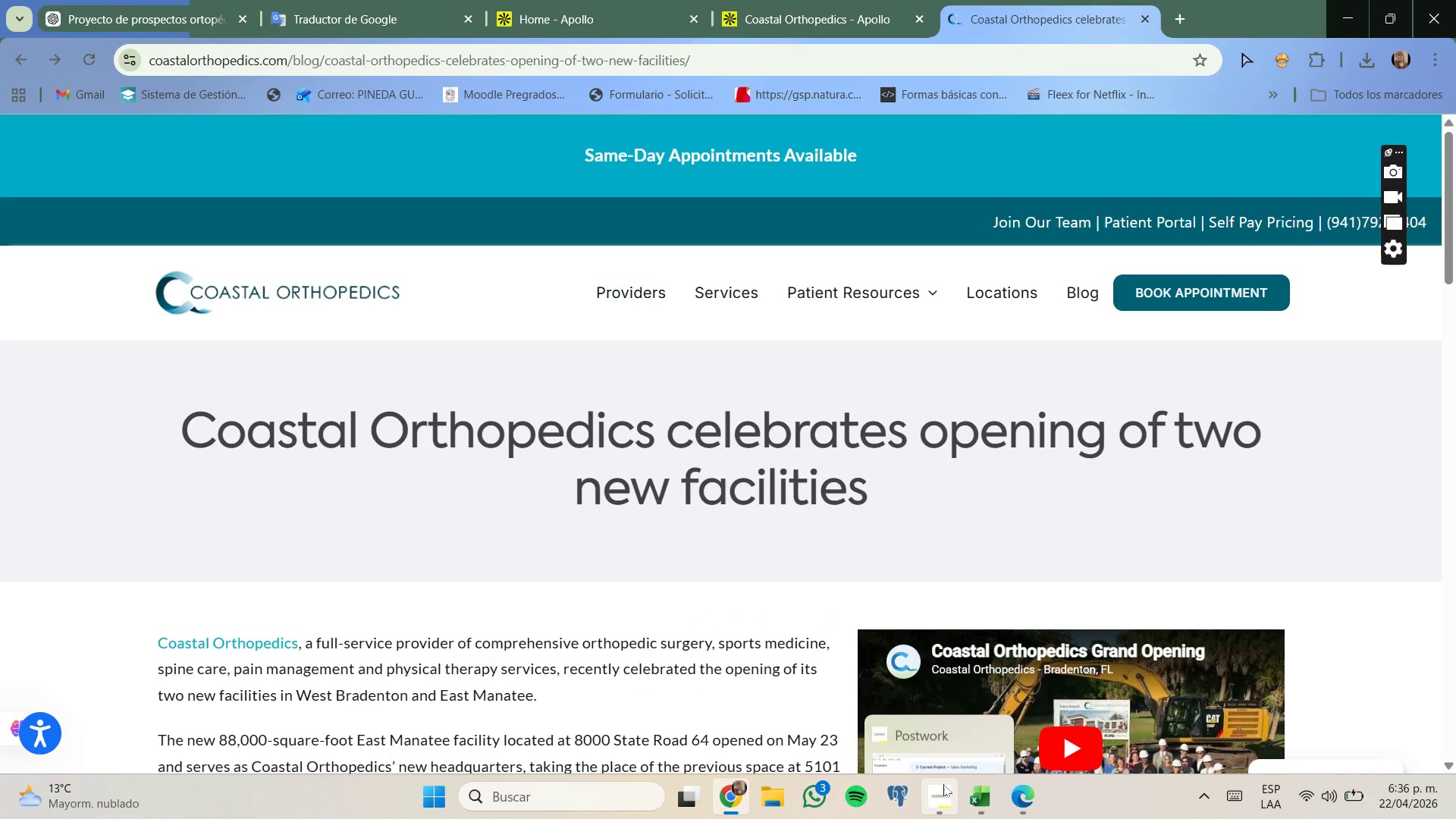 
left_click([264, 122])
 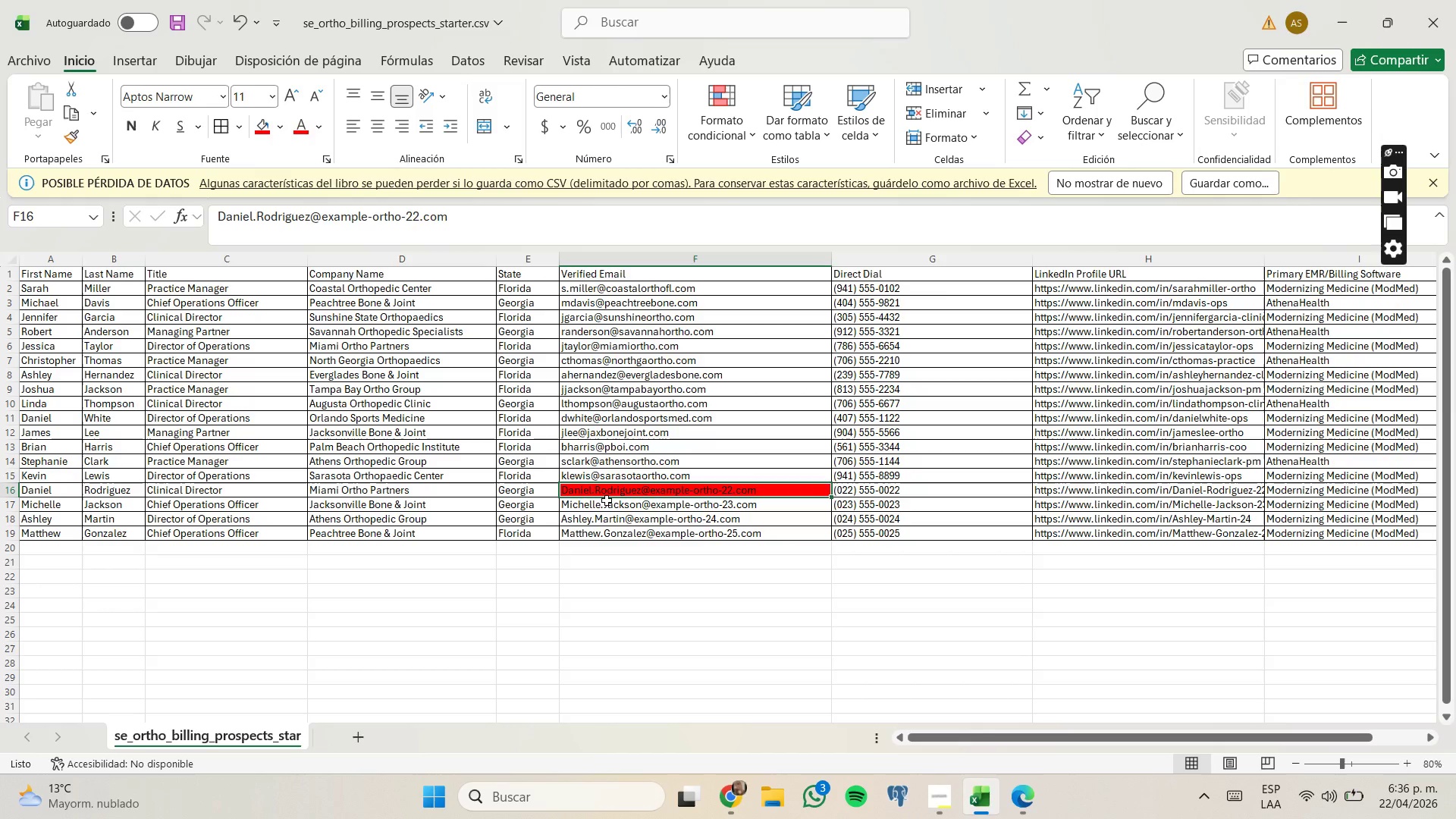 
left_click([607, 500])
 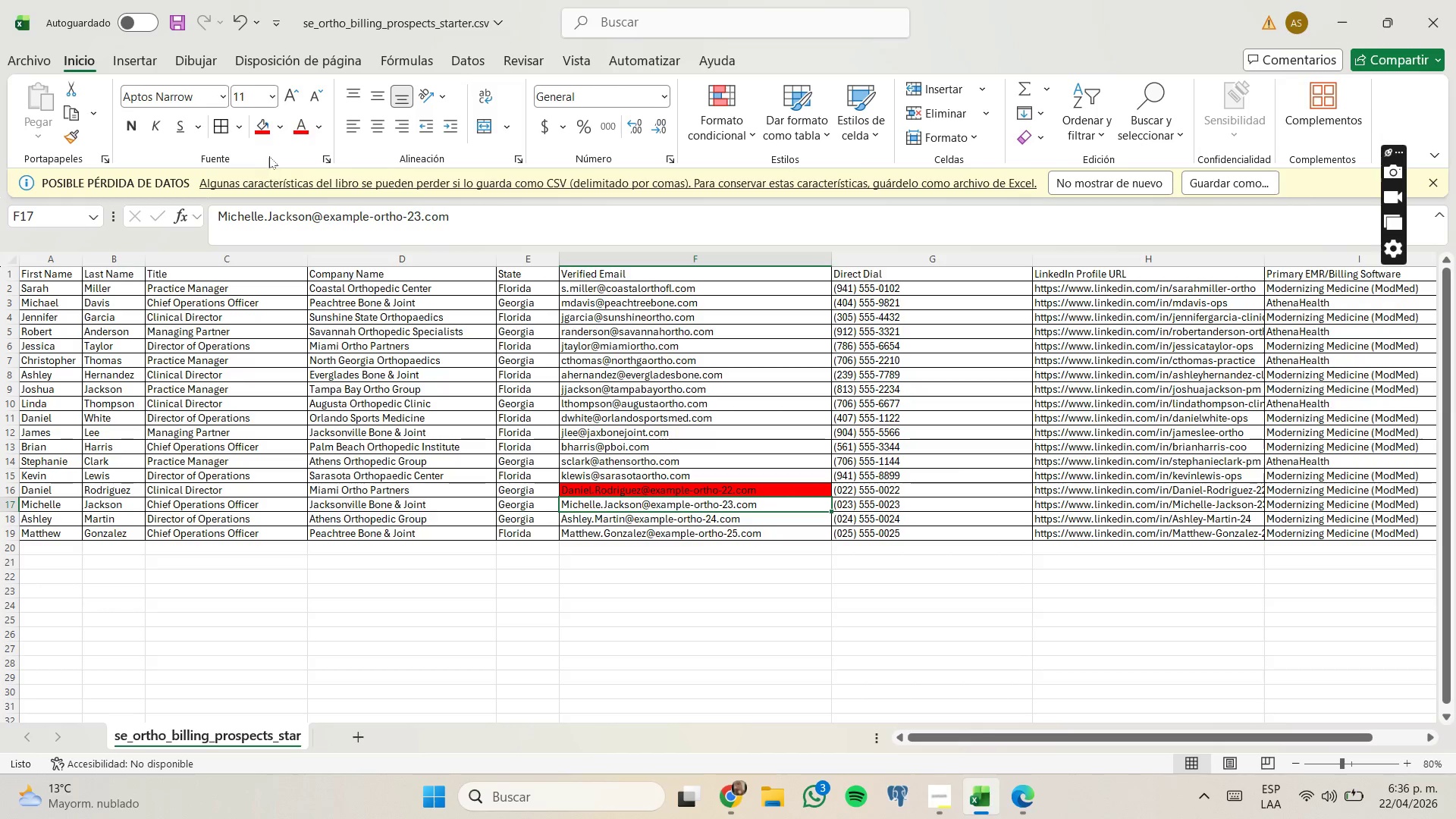 
left_click([264, 130])
 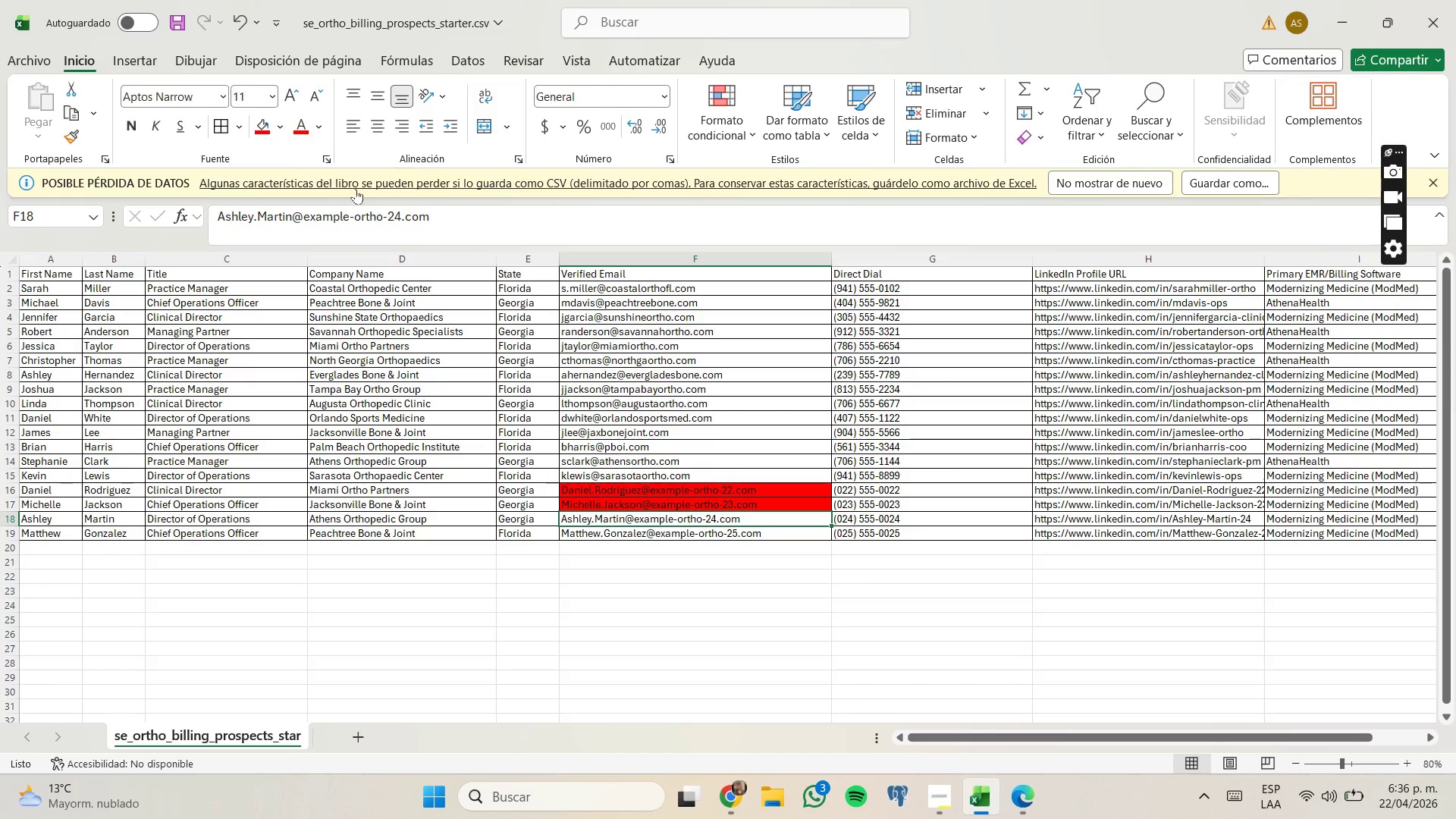 
left_click([265, 131])
 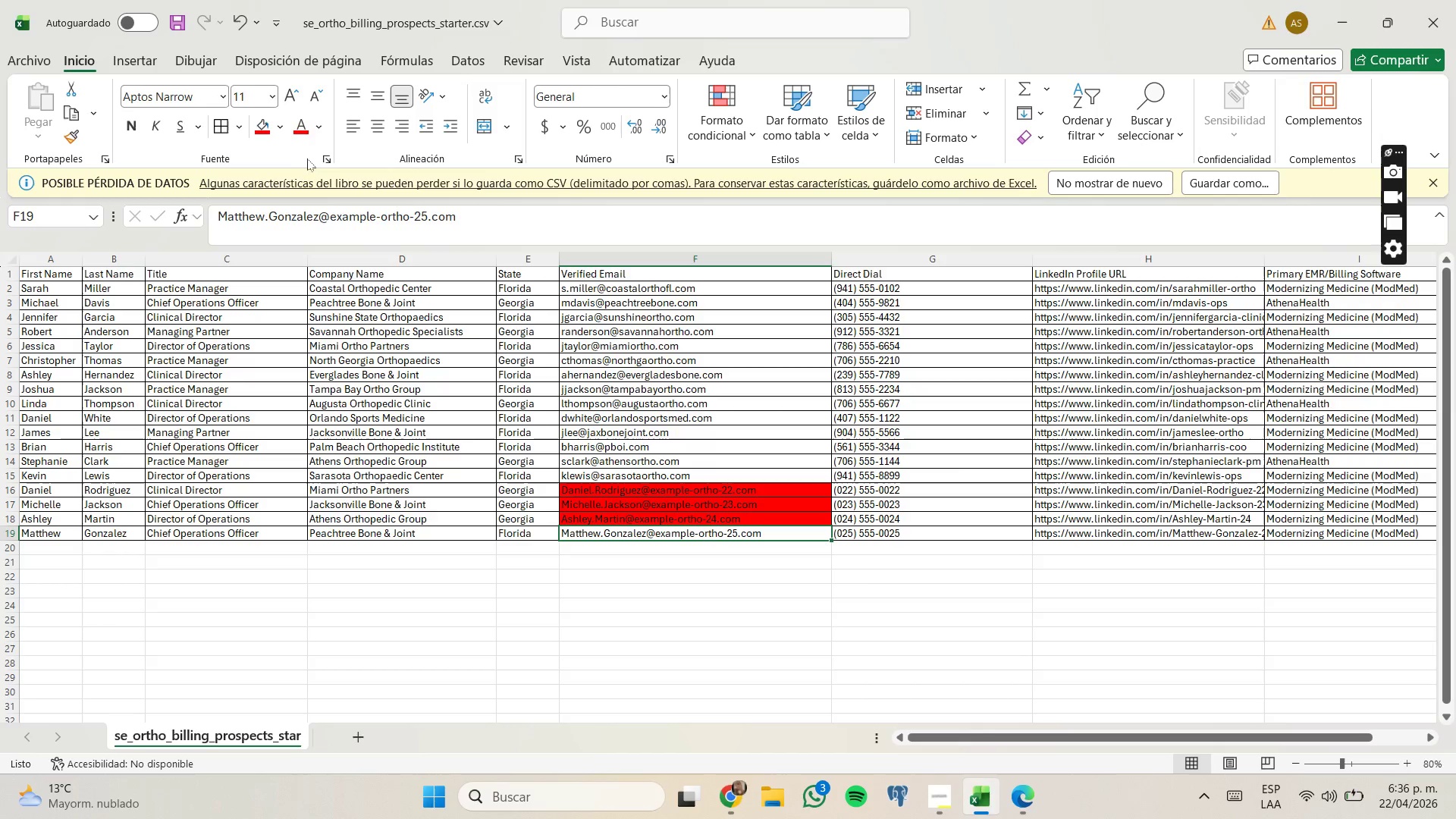 
left_click([271, 124])
 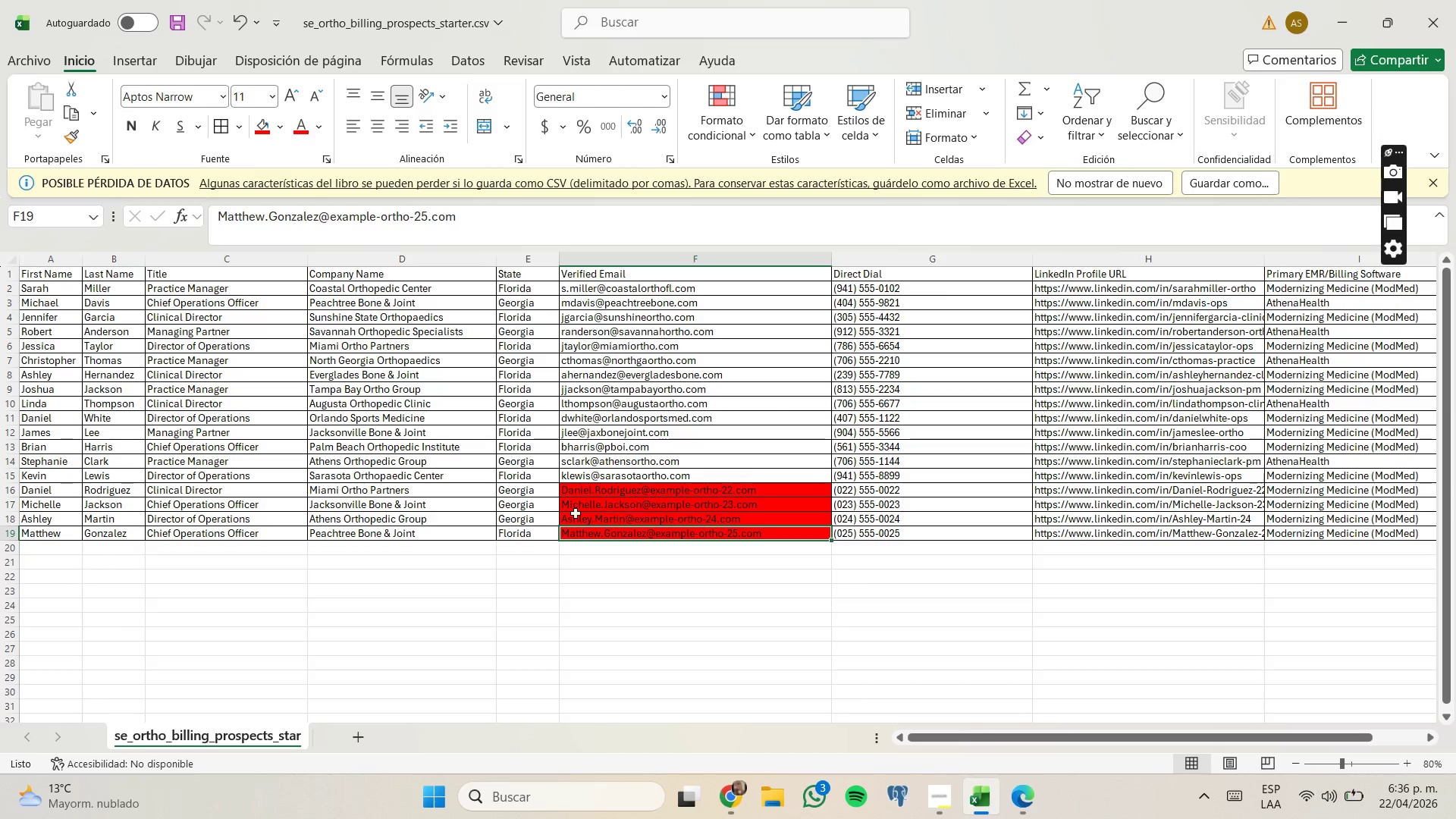 
wait(8.14)
 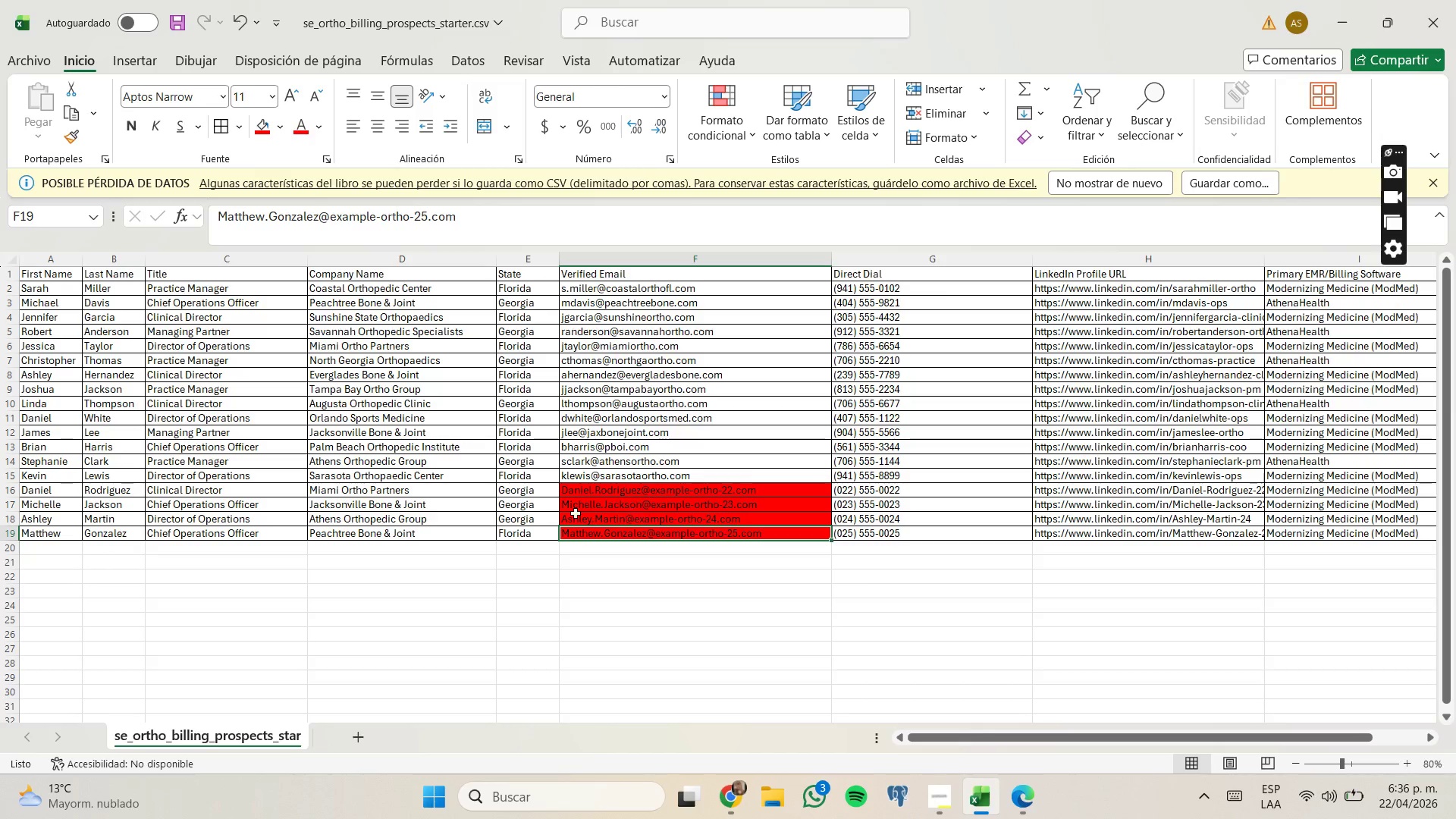 
left_click_drag(start_coordinate=[15, 487], to_coordinate=[14, 530])
 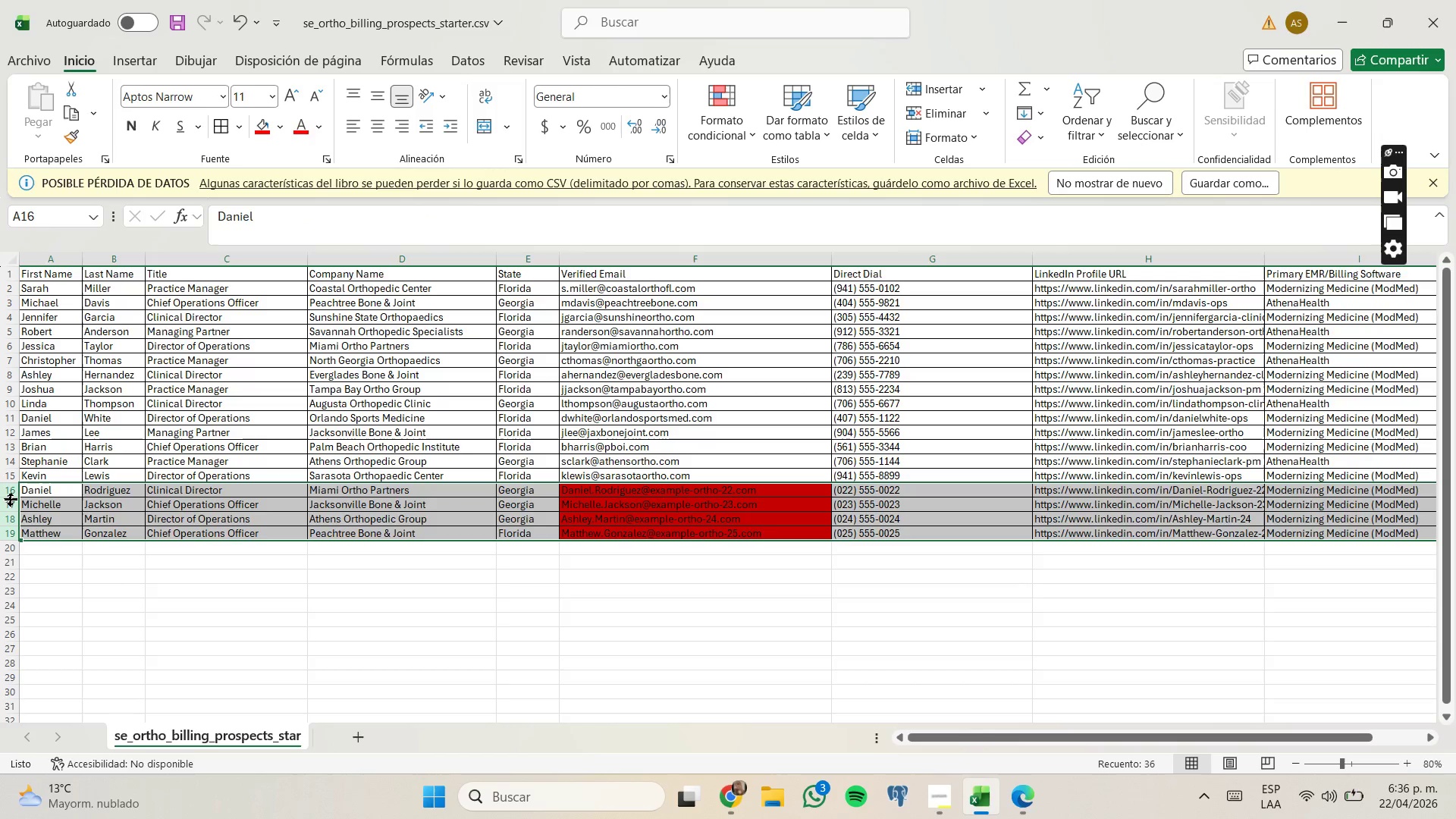 
right_click([11, 500])
 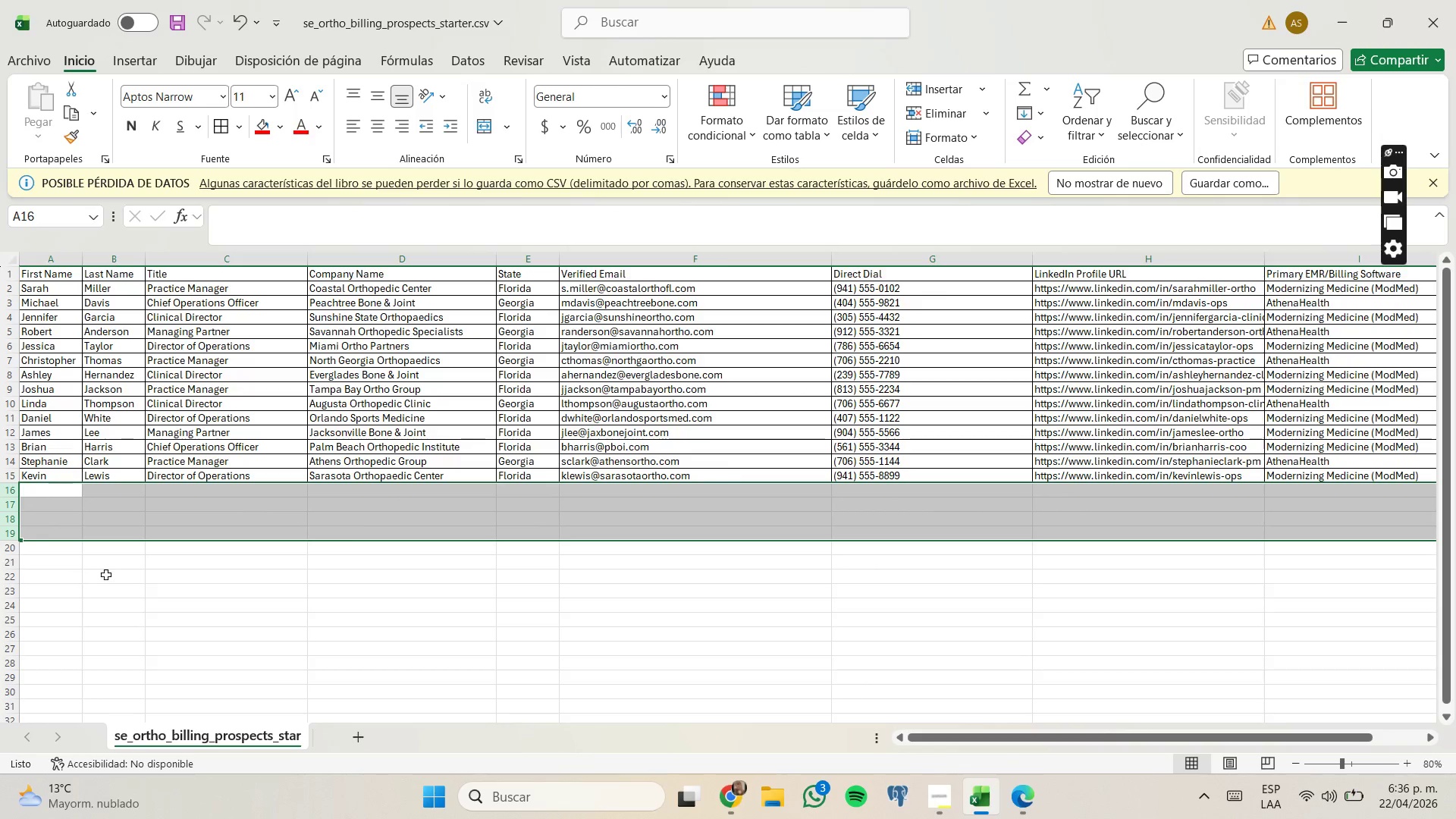 
left_click([108, 585])
 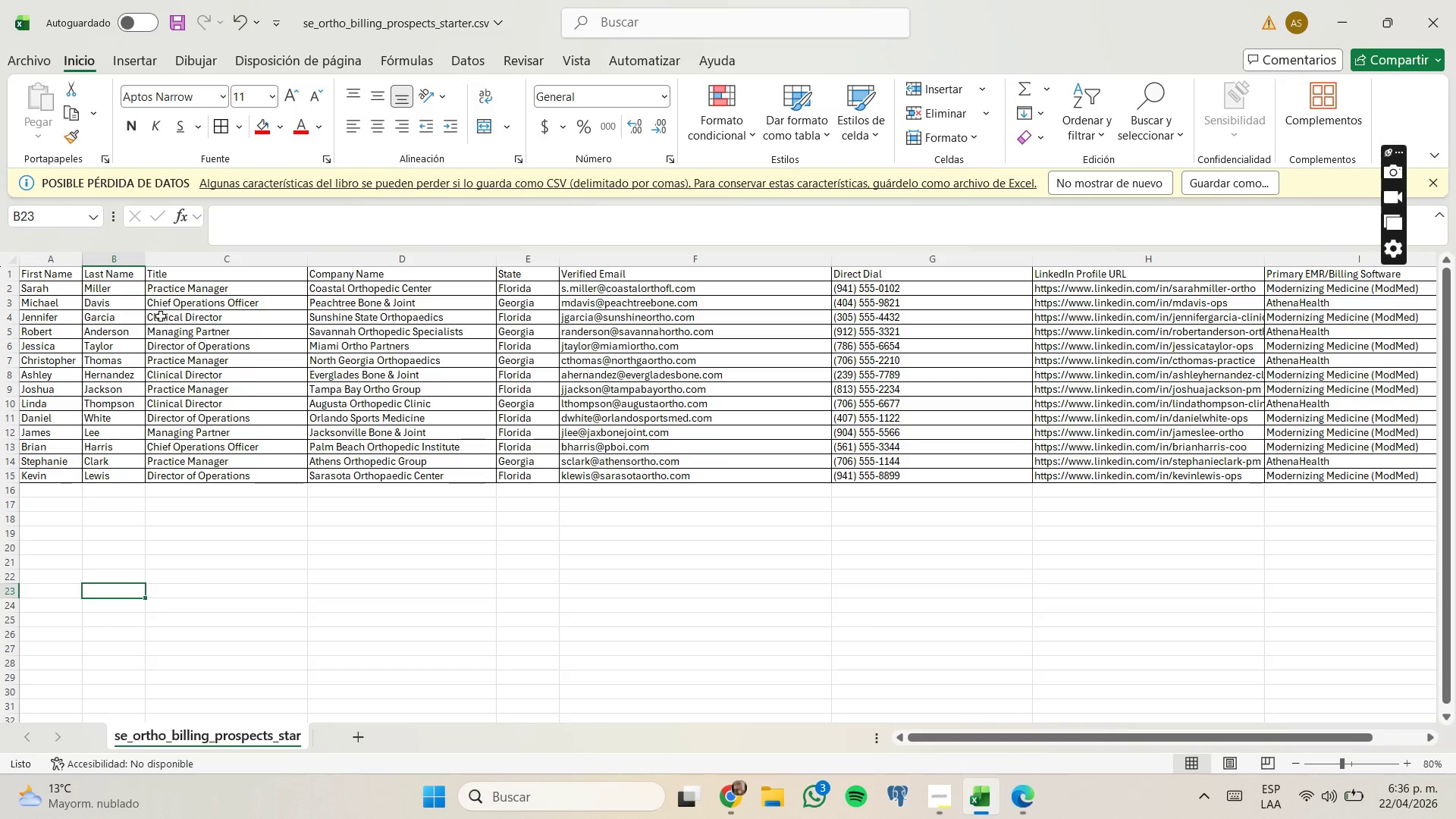 
wait(6.28)
 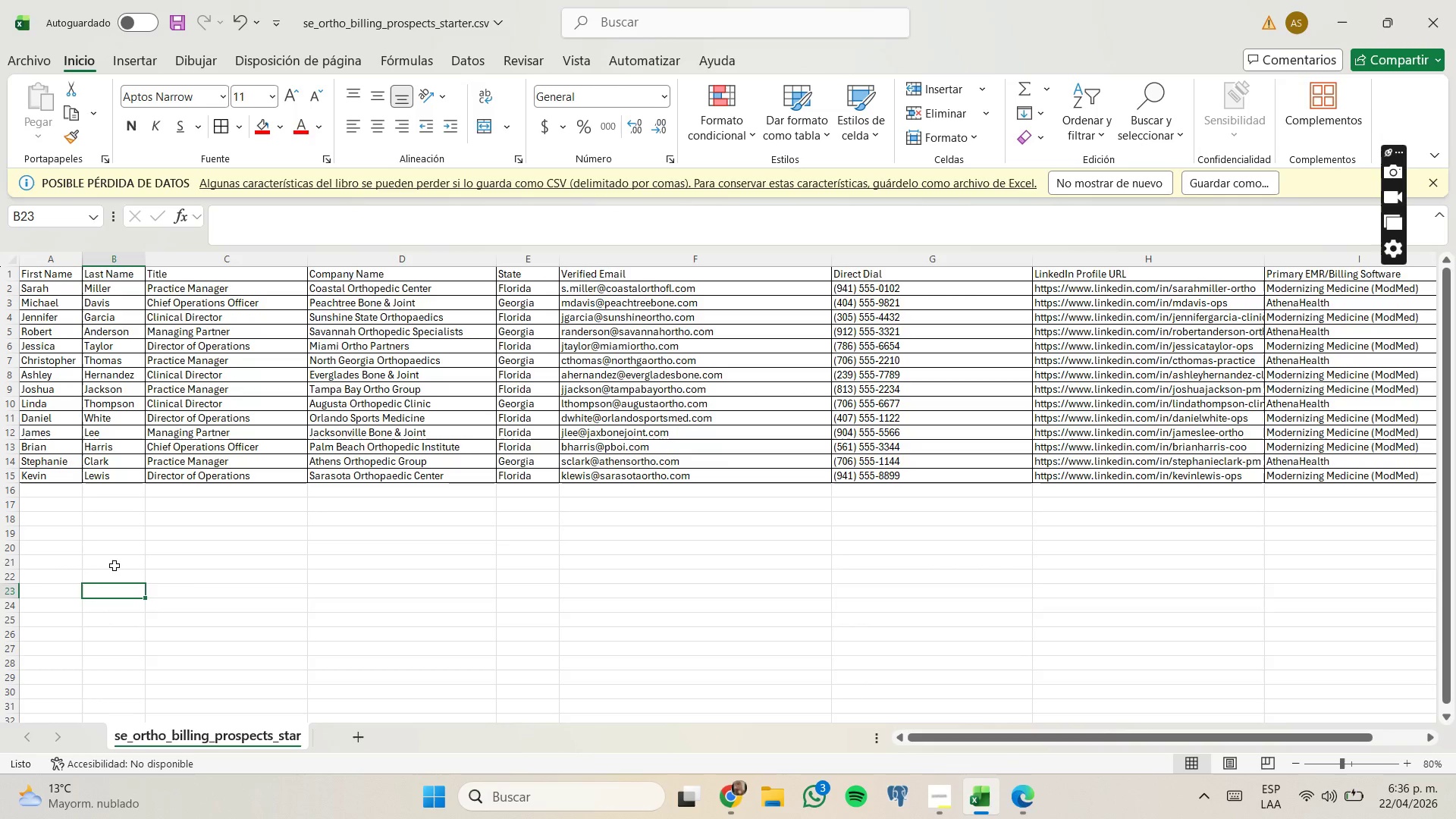 
left_click([197, 287])
 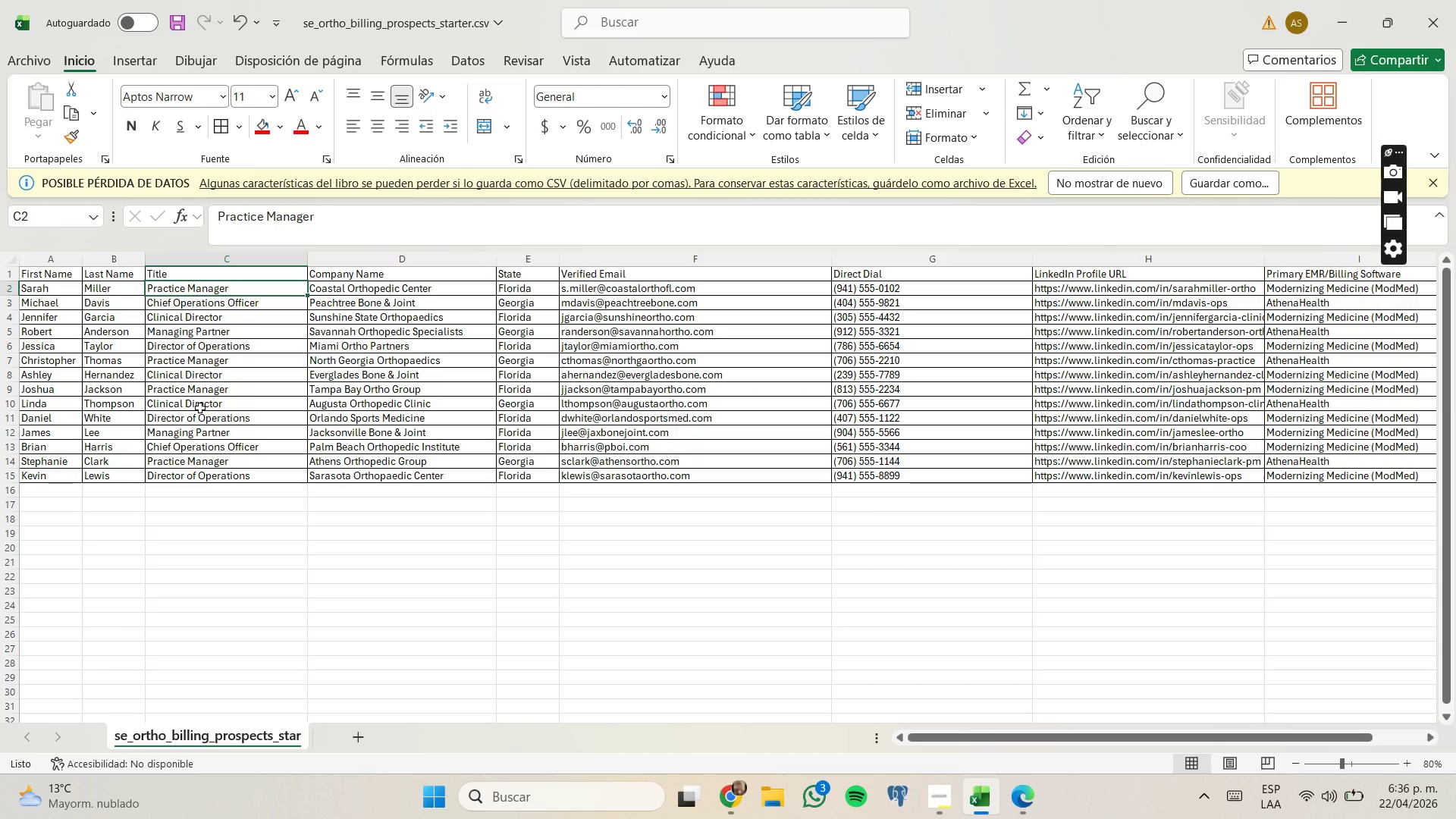 
scroll: coordinate [200, 413], scroll_direction: none, amount: 0.0
 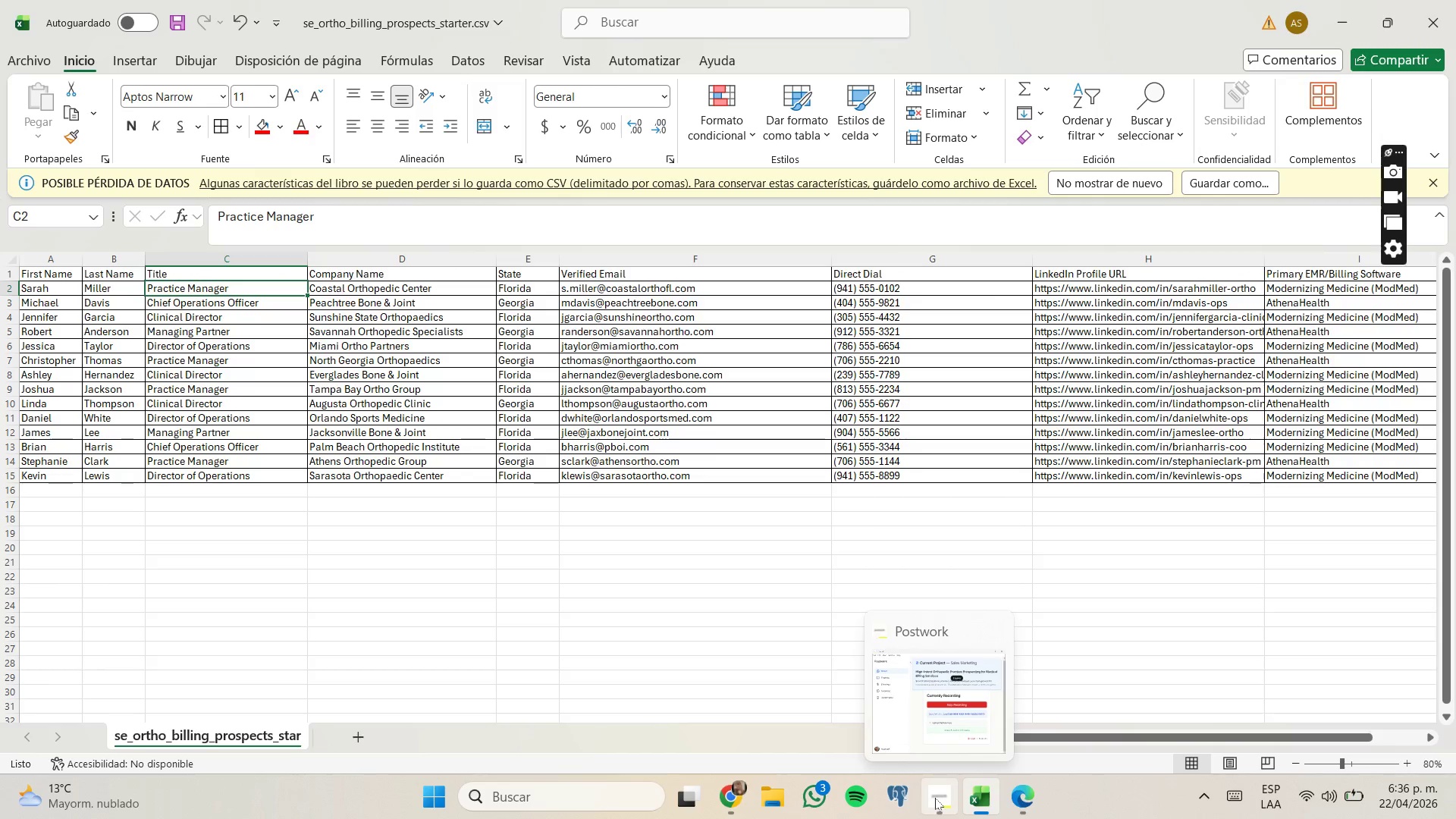 
left_click([939, 799])